 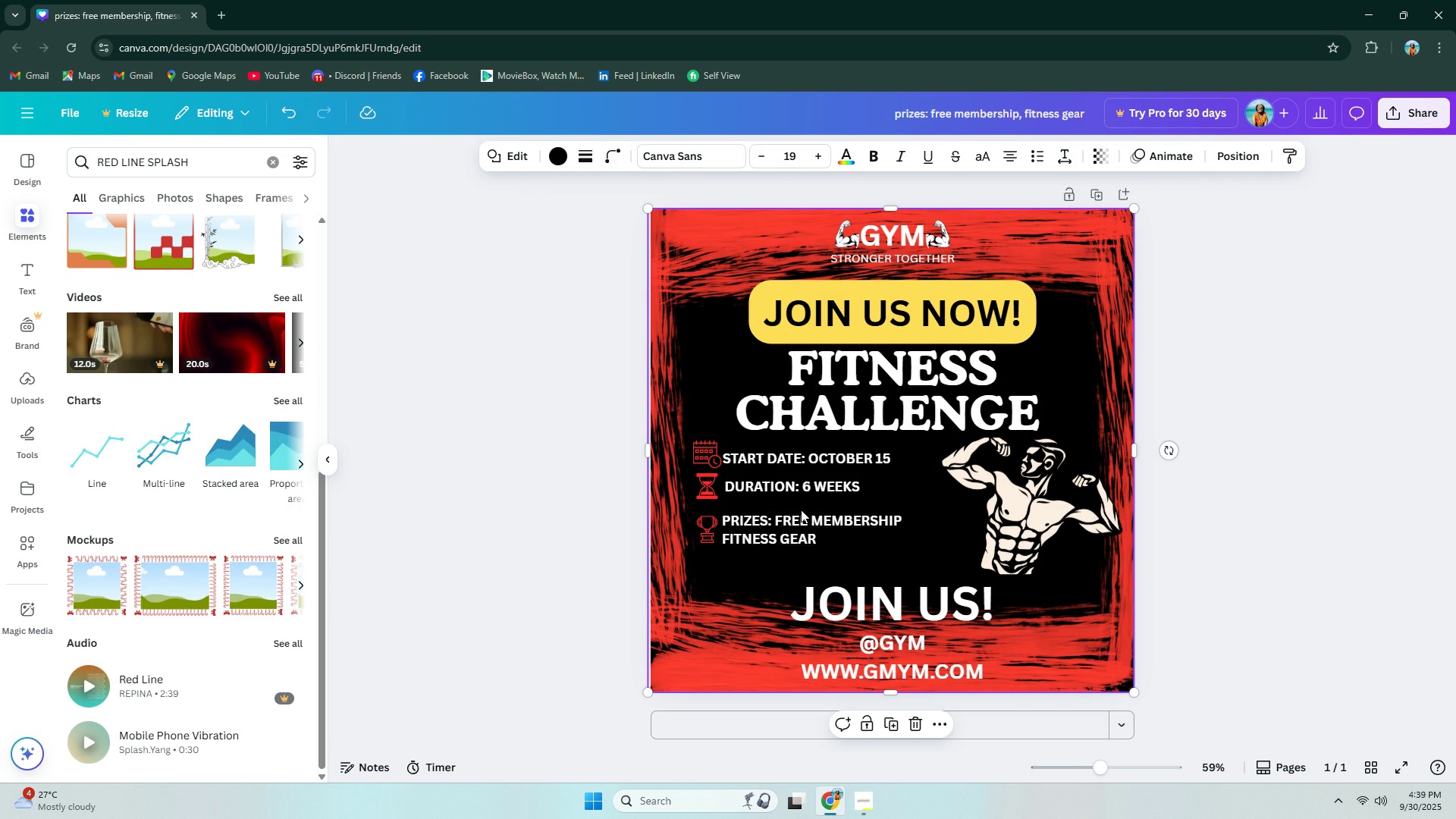 
double_click([707, 499])
 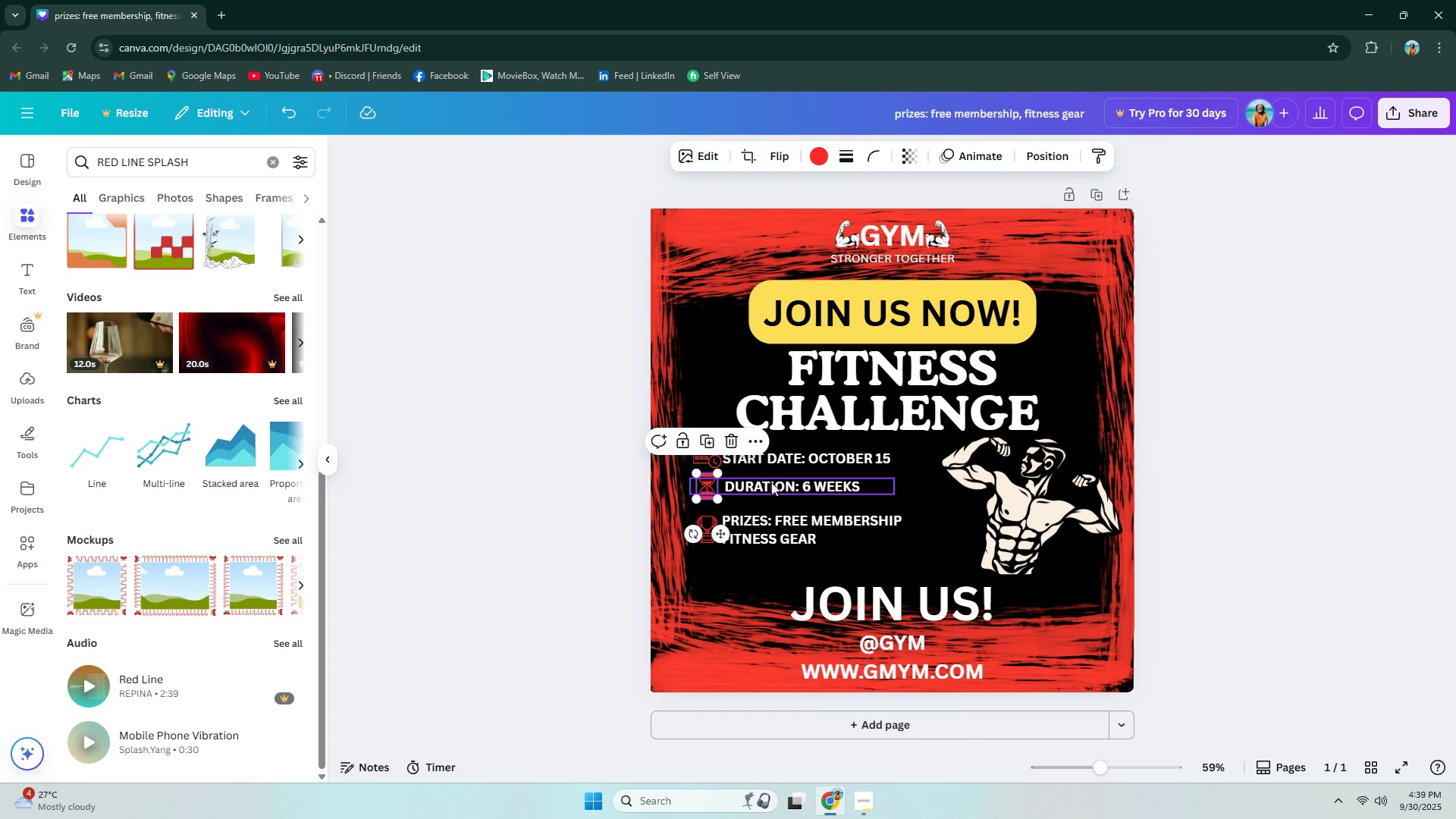 
key(ArrowRight)
 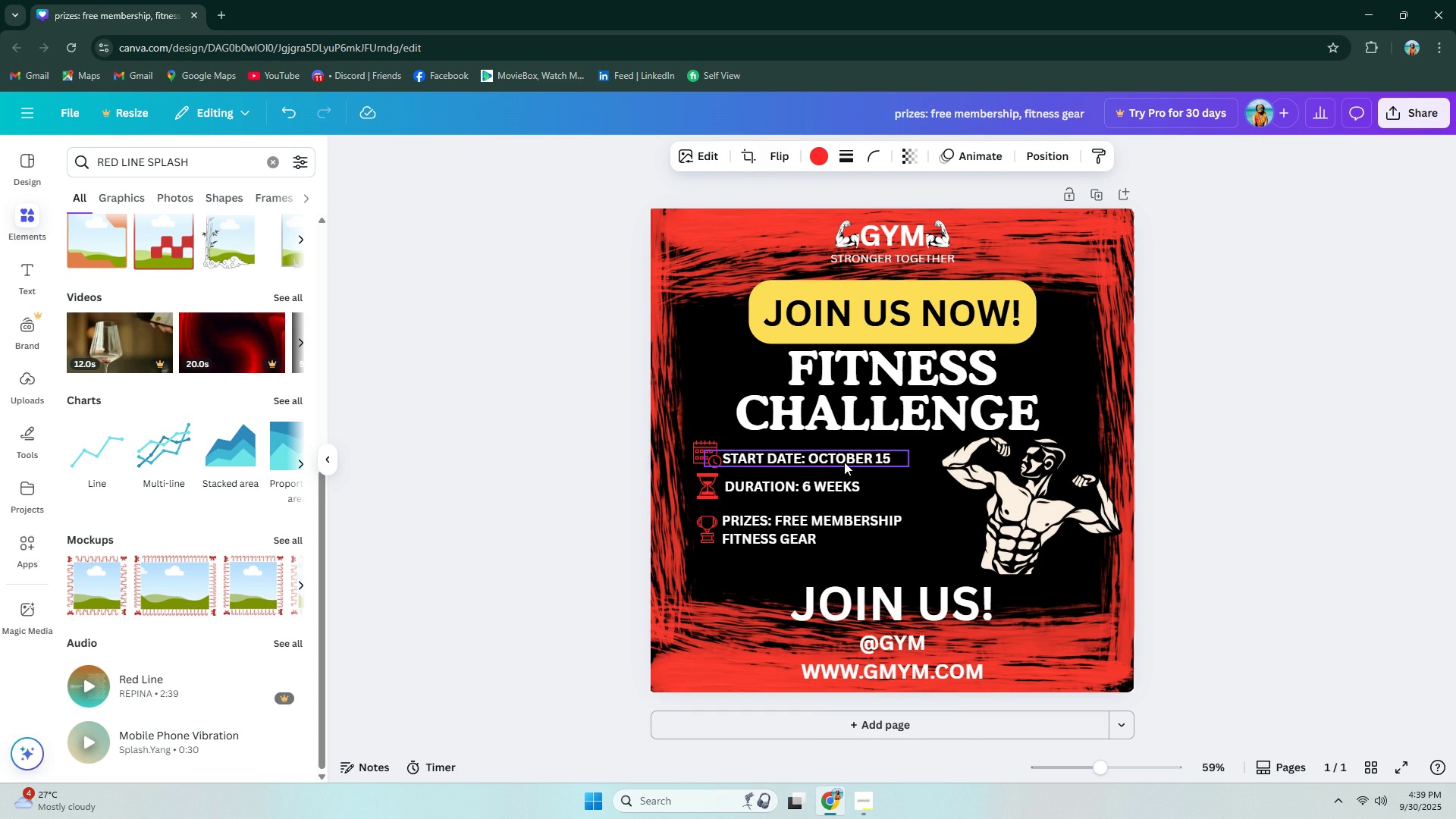 
key(ArrowDown)
 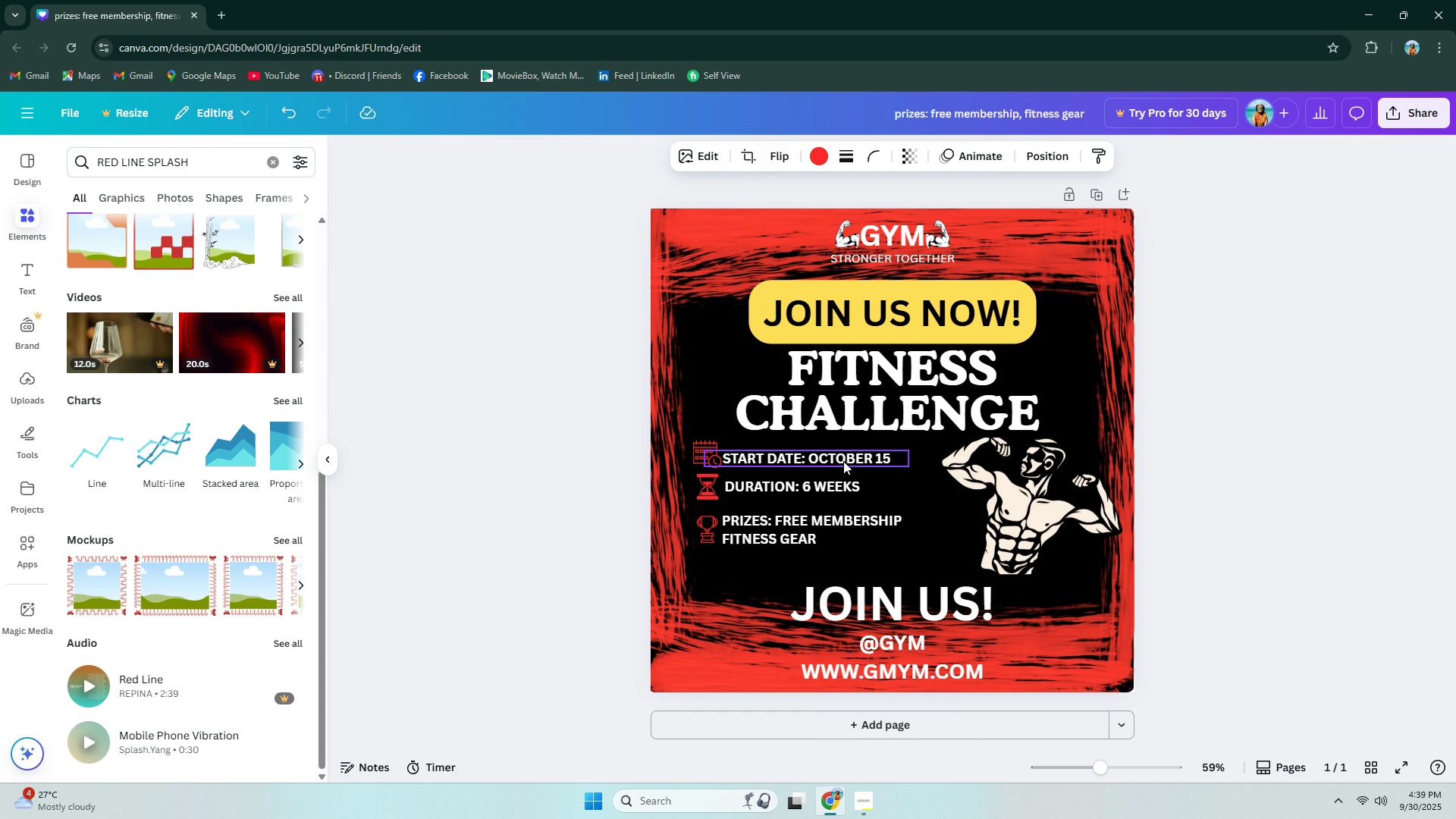 
key(ArrowRight)
 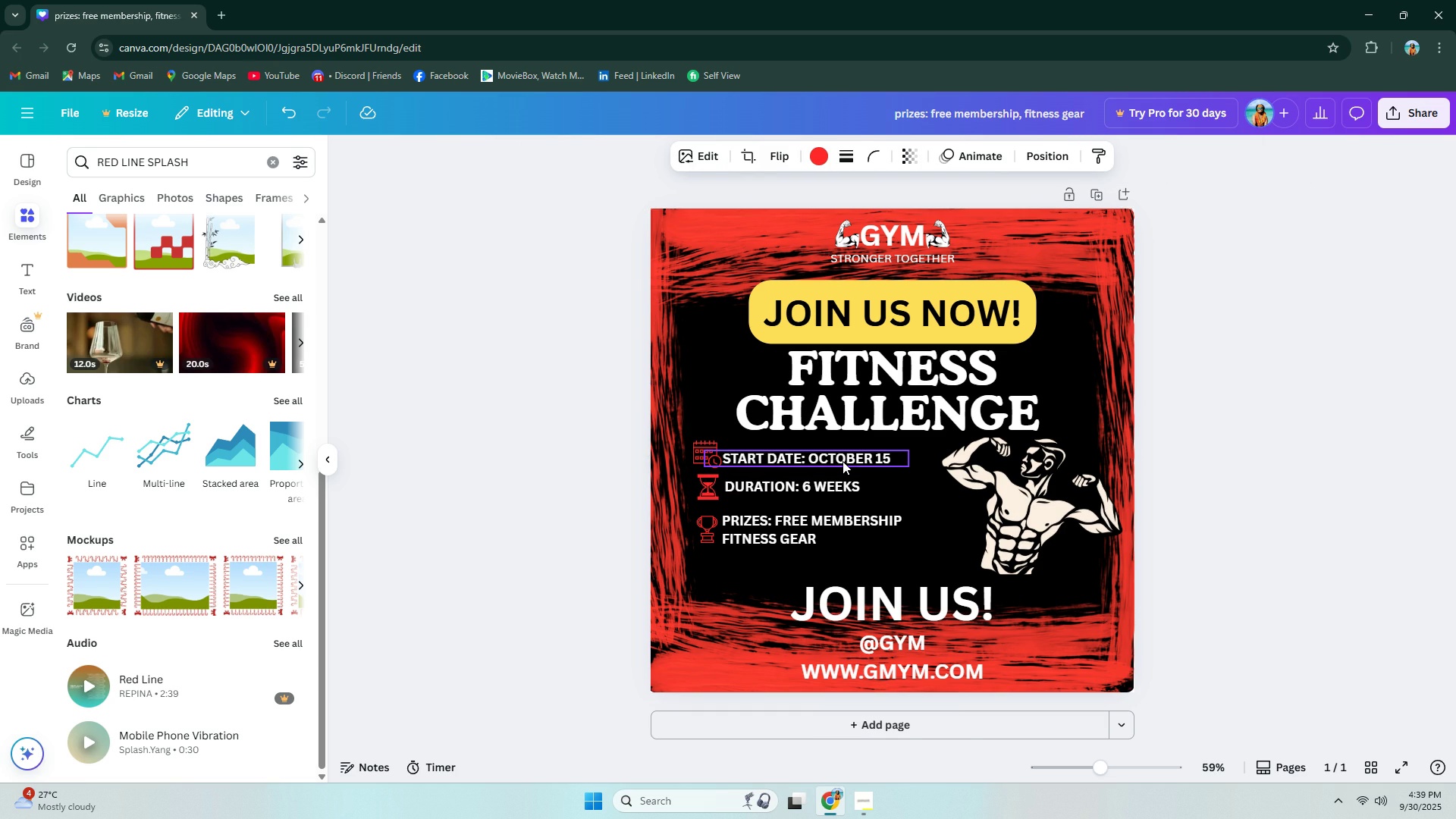 
key(ArrowDown)
 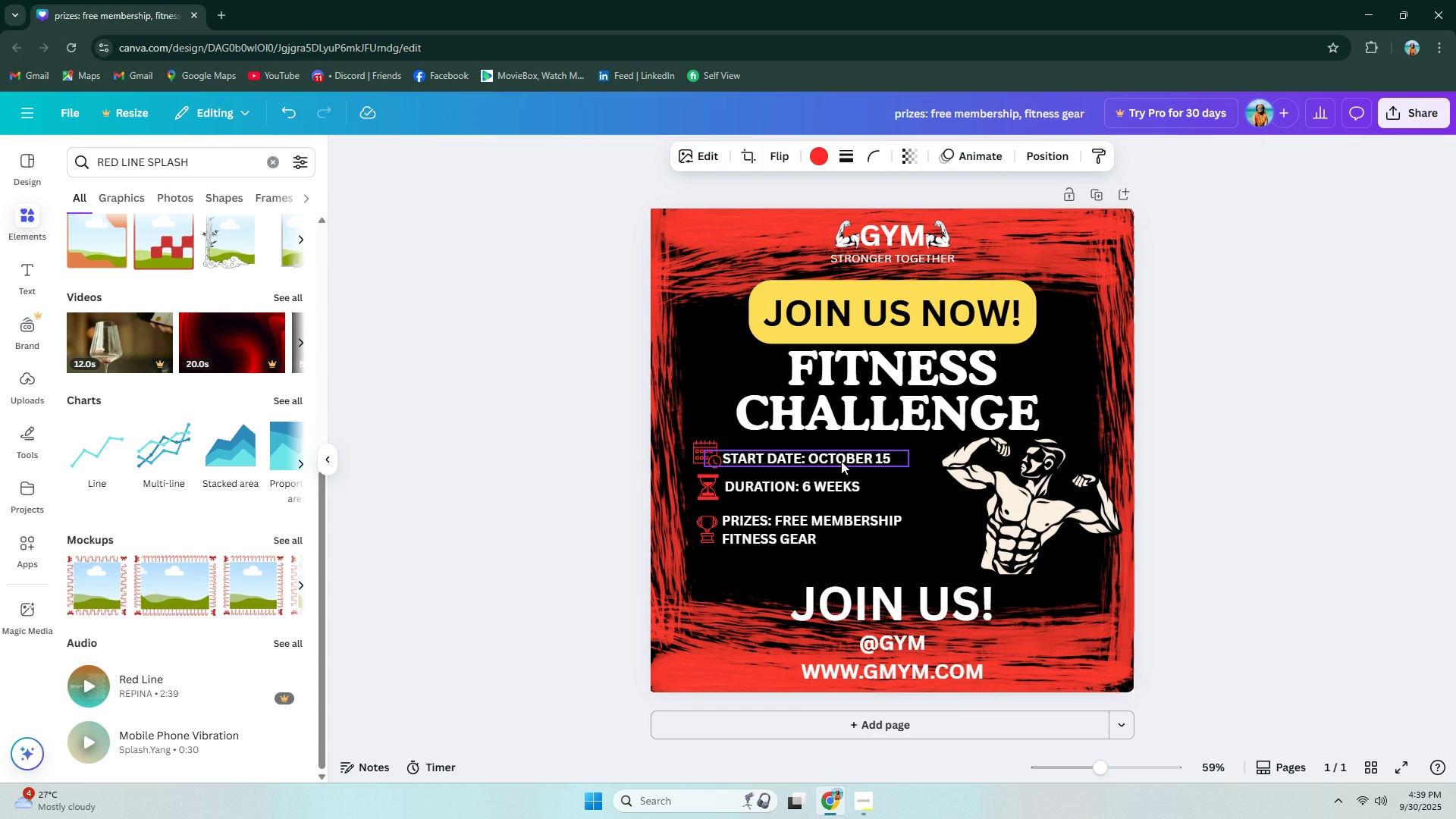 
key(ArrowRight)
 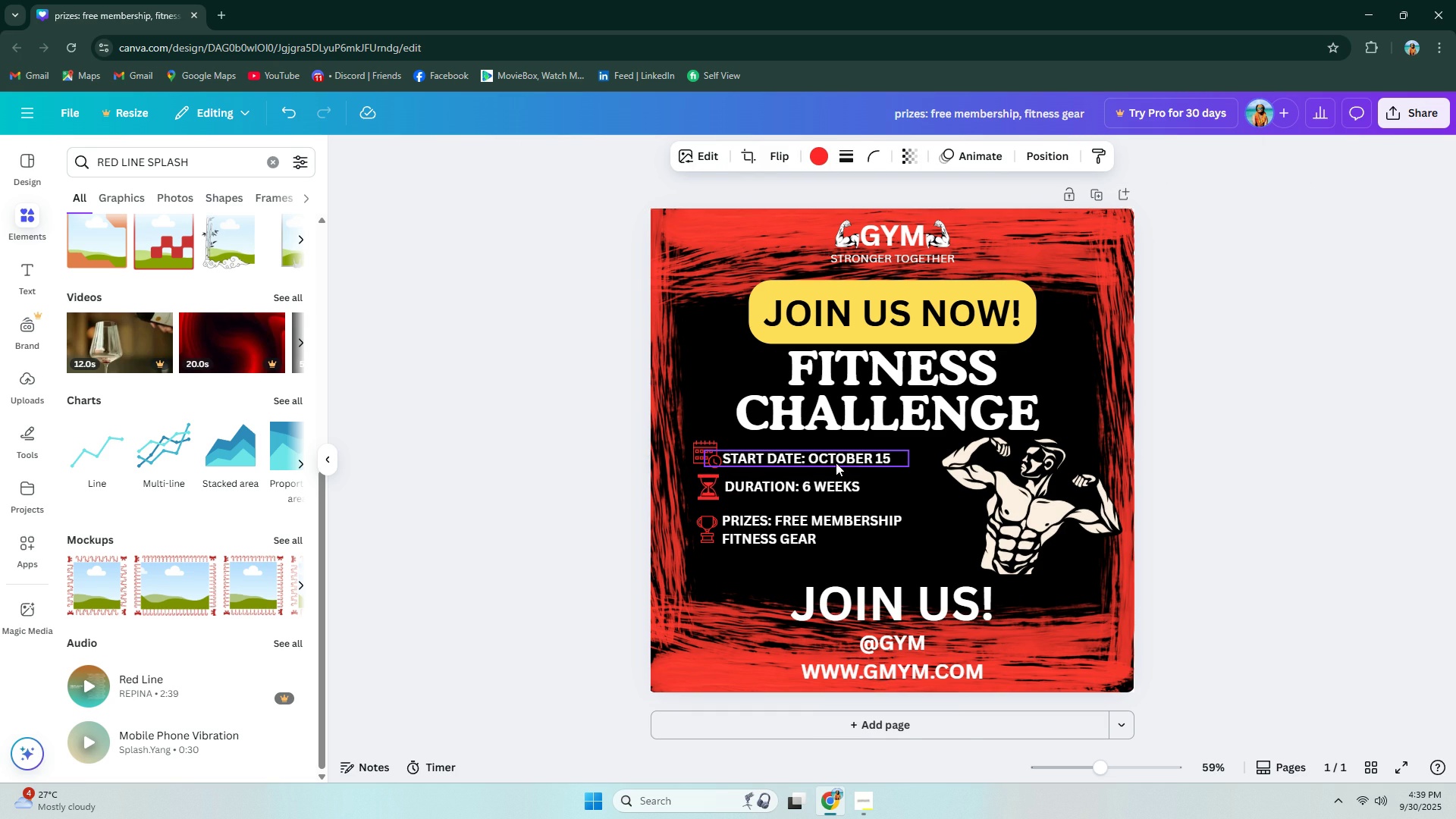 
key(ArrowDown)
 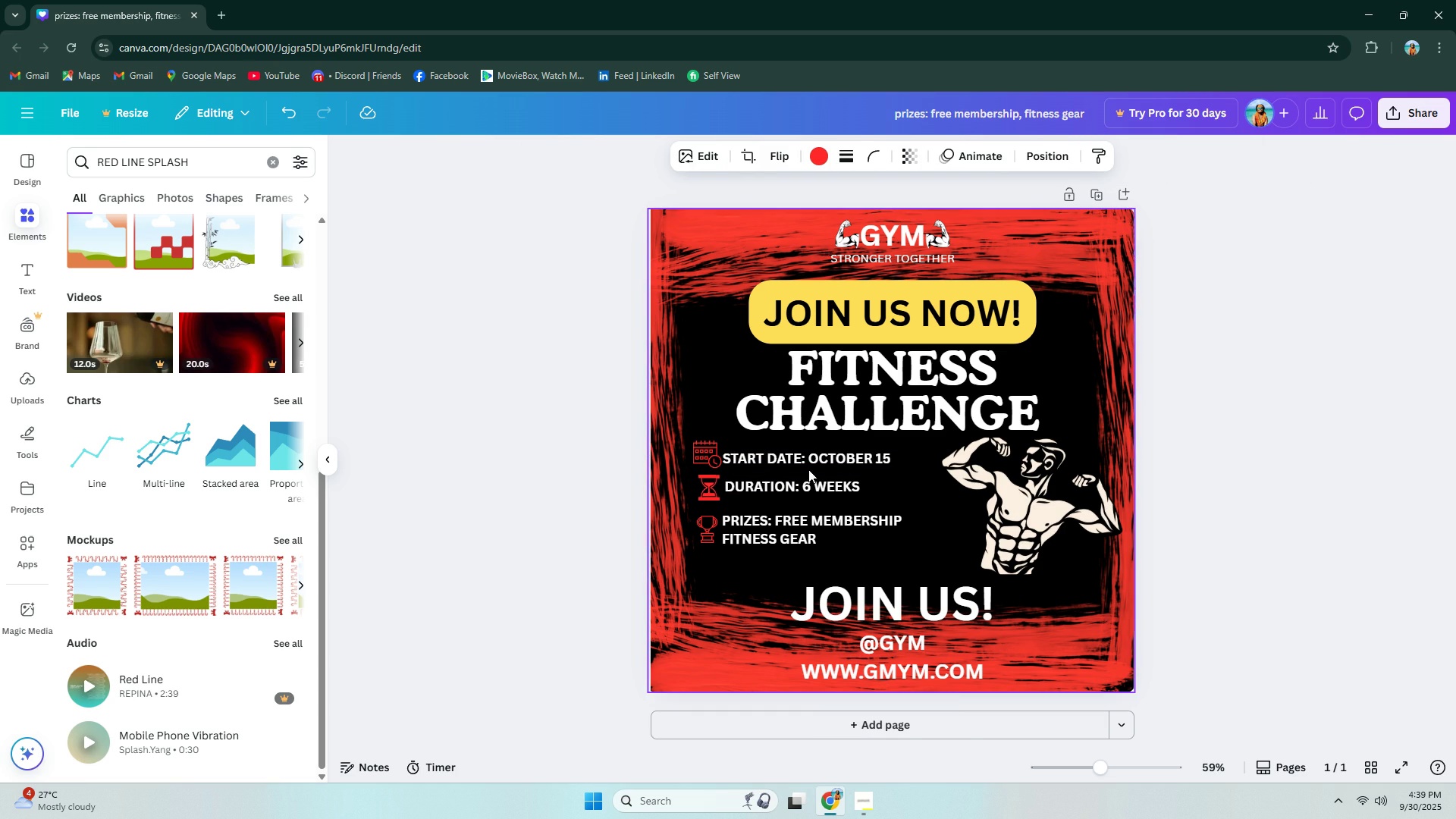 
key(ArrowRight)
 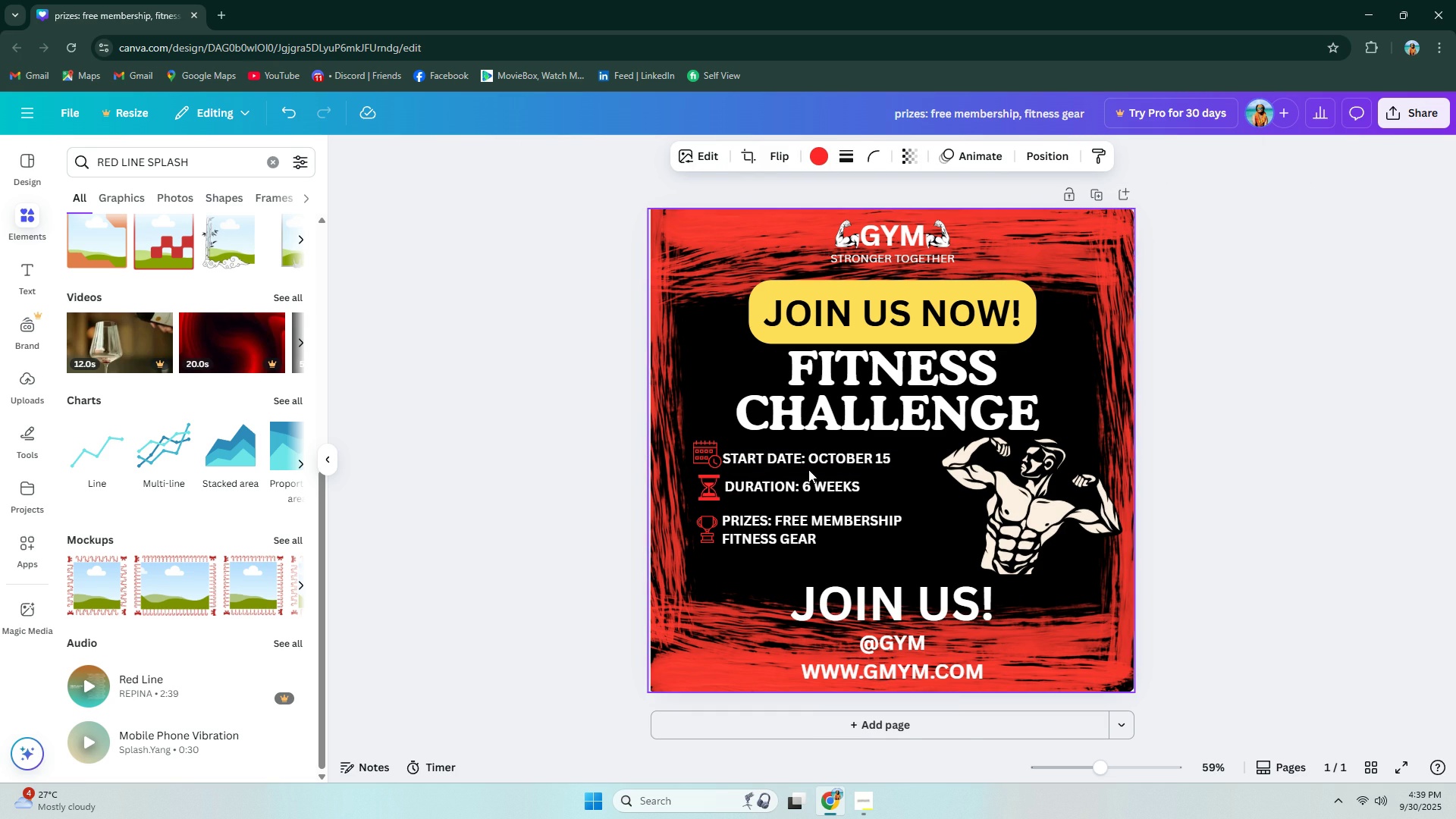 
key(ArrowDown)
 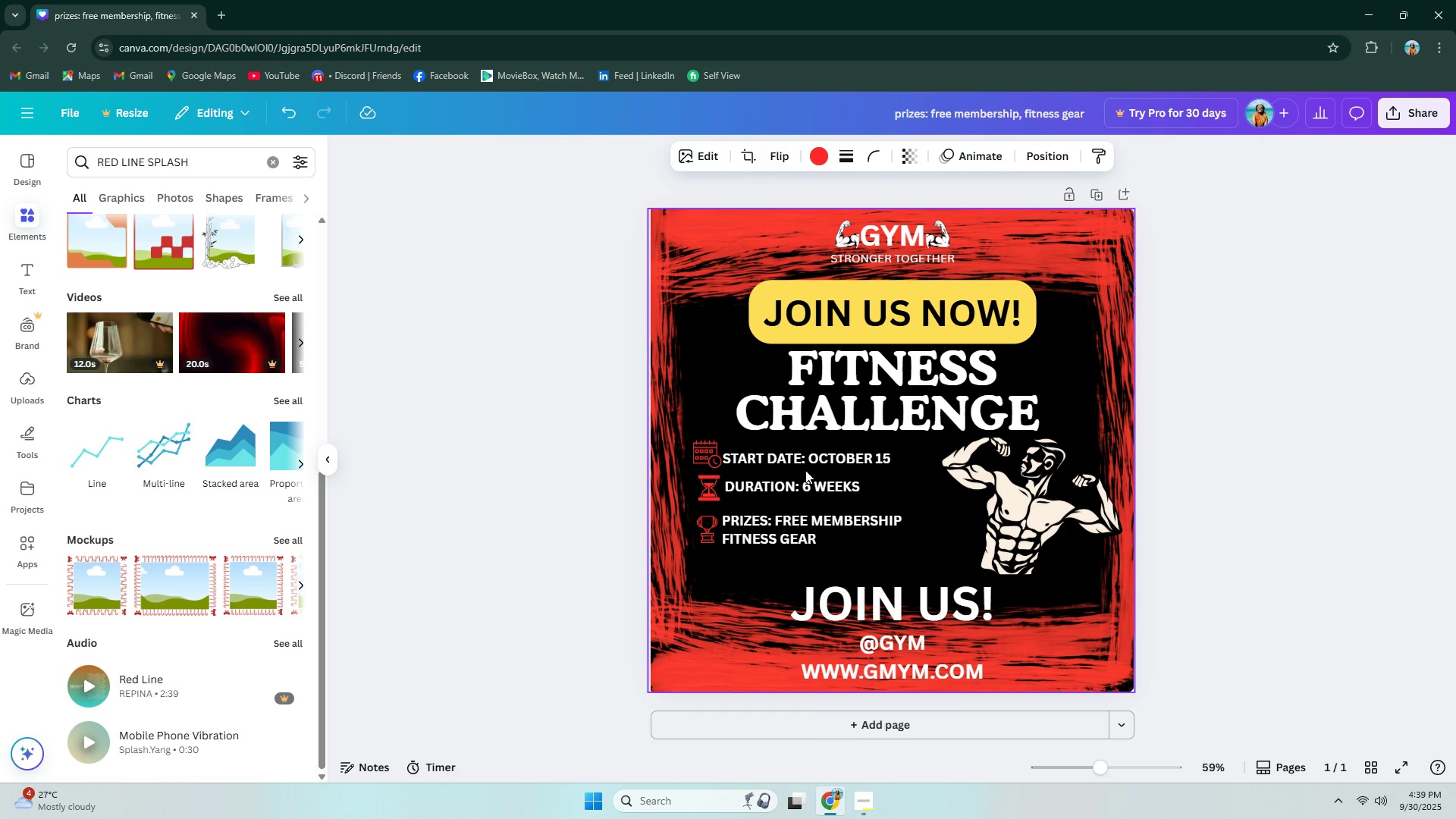 
key(ArrowRight)
 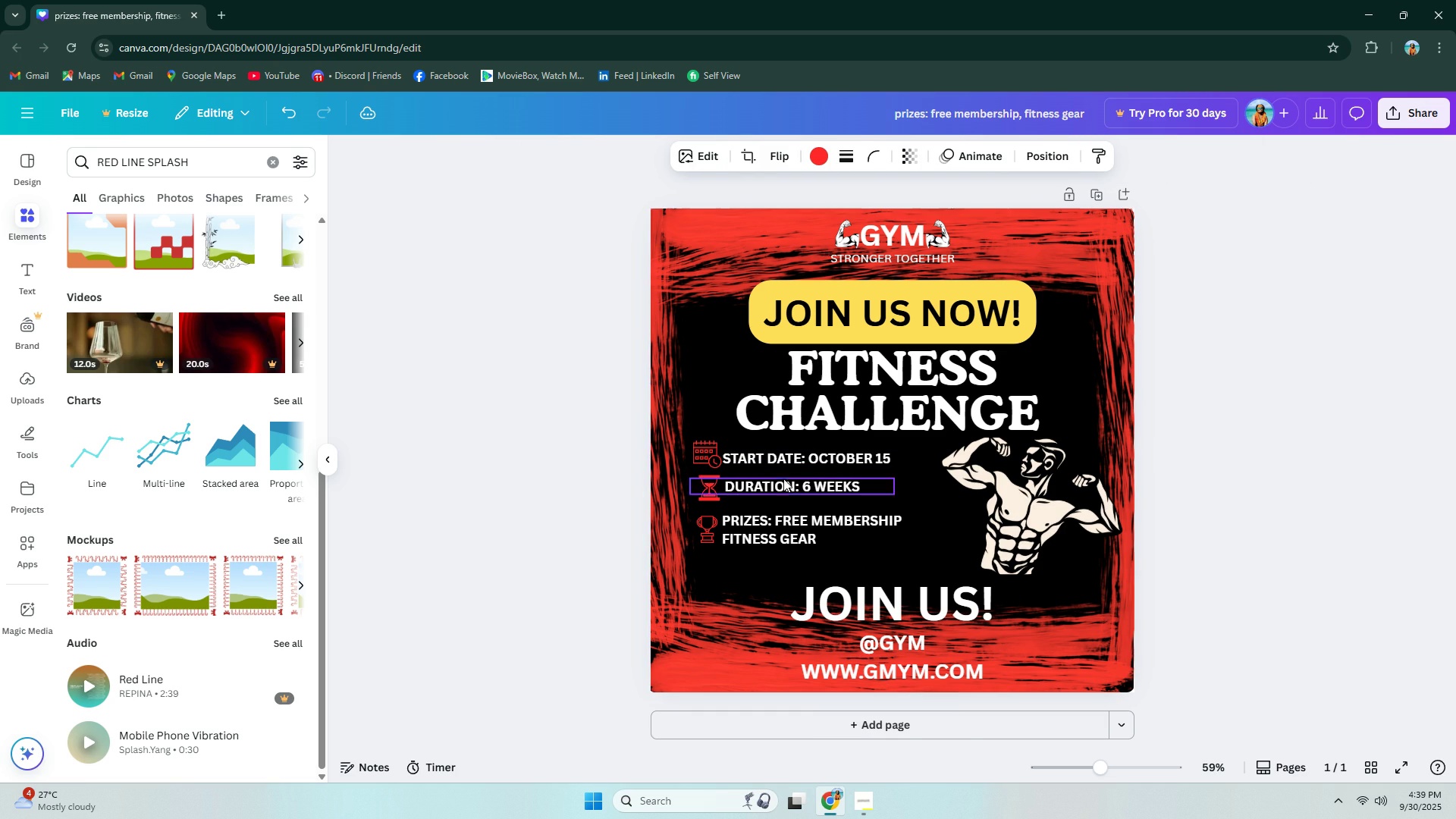 
key(ArrowRight)
 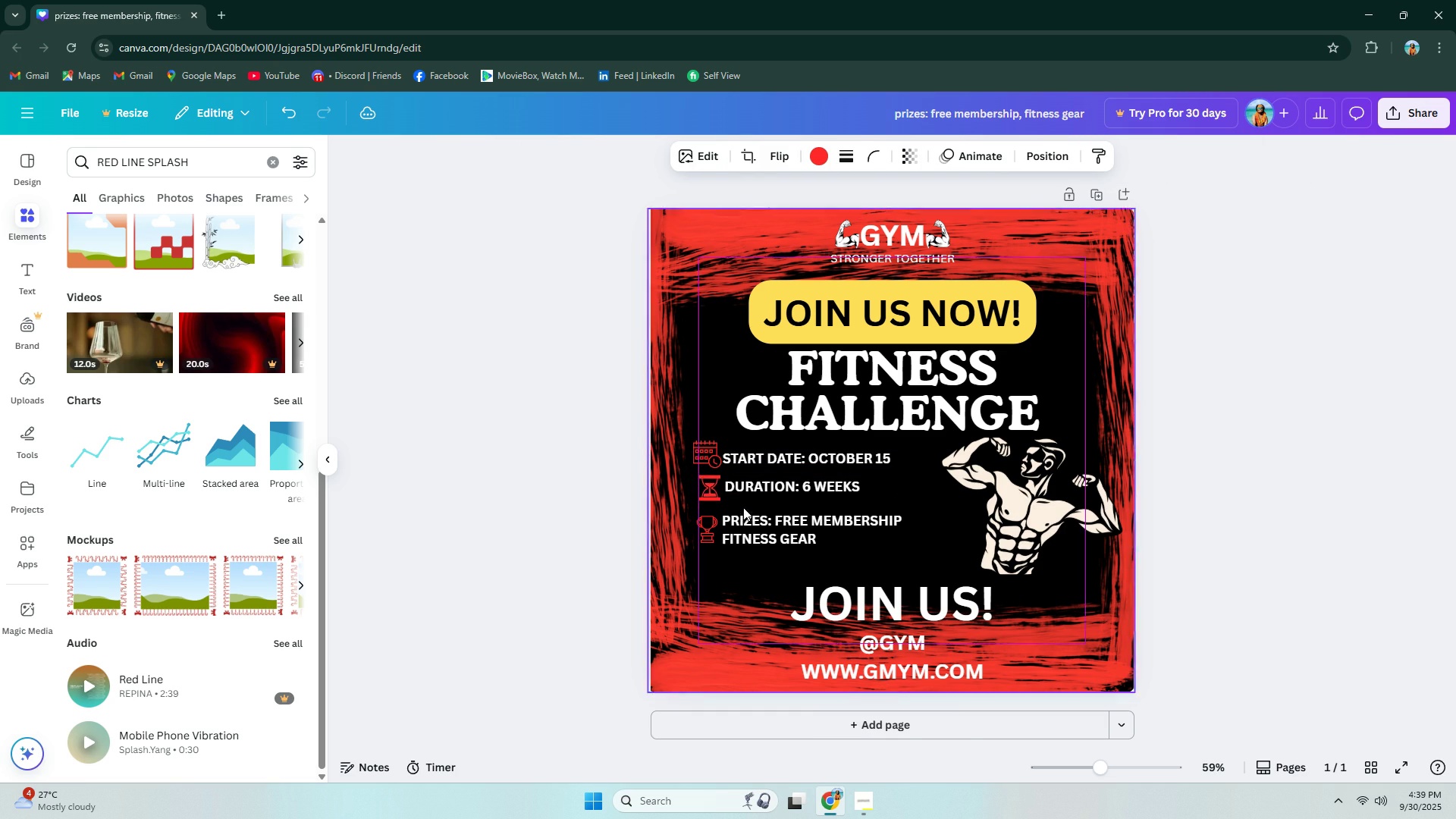 
key(ArrowUp)
 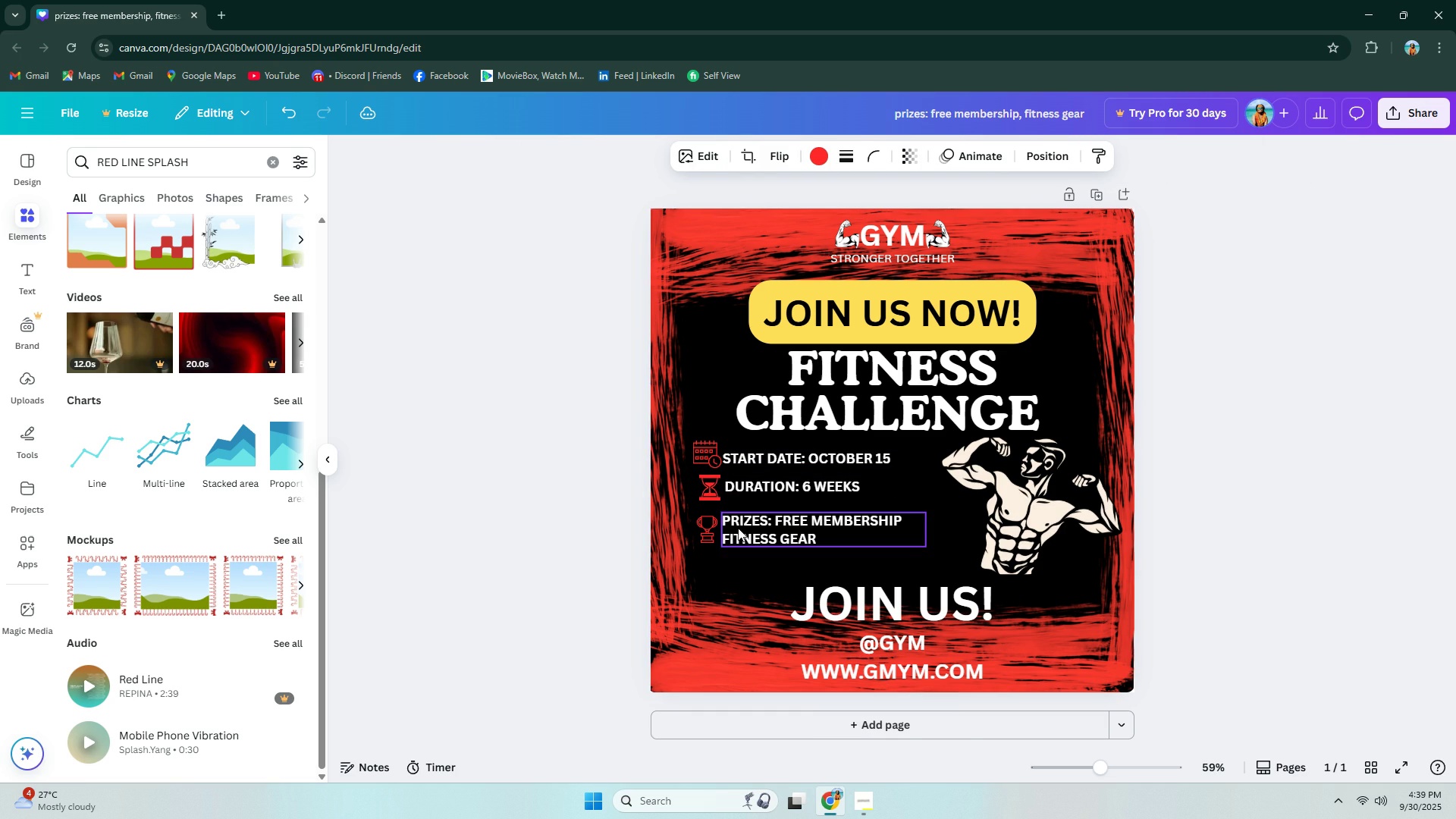 
key(ArrowLeft)
 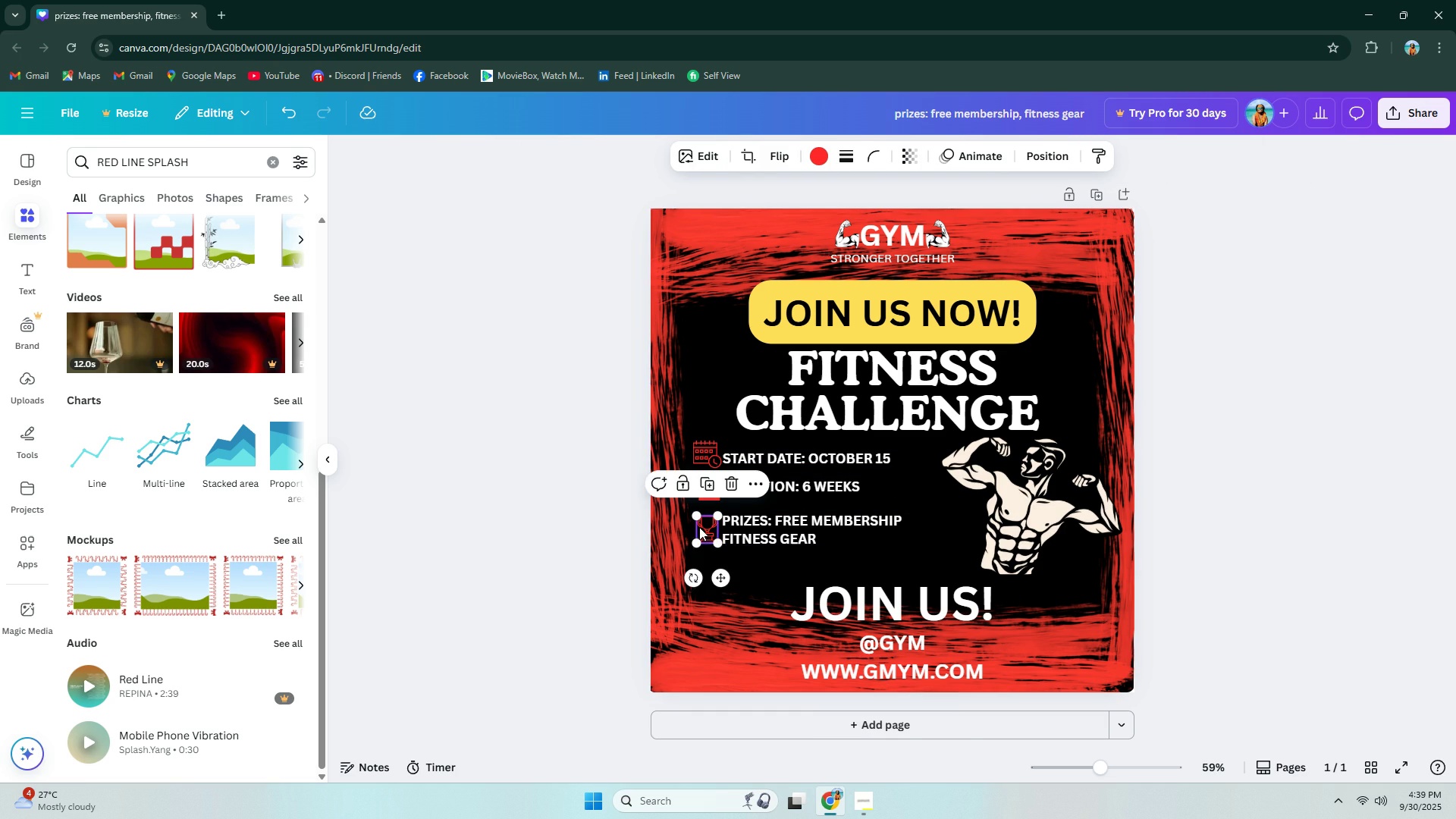 
left_click([699, 526])
 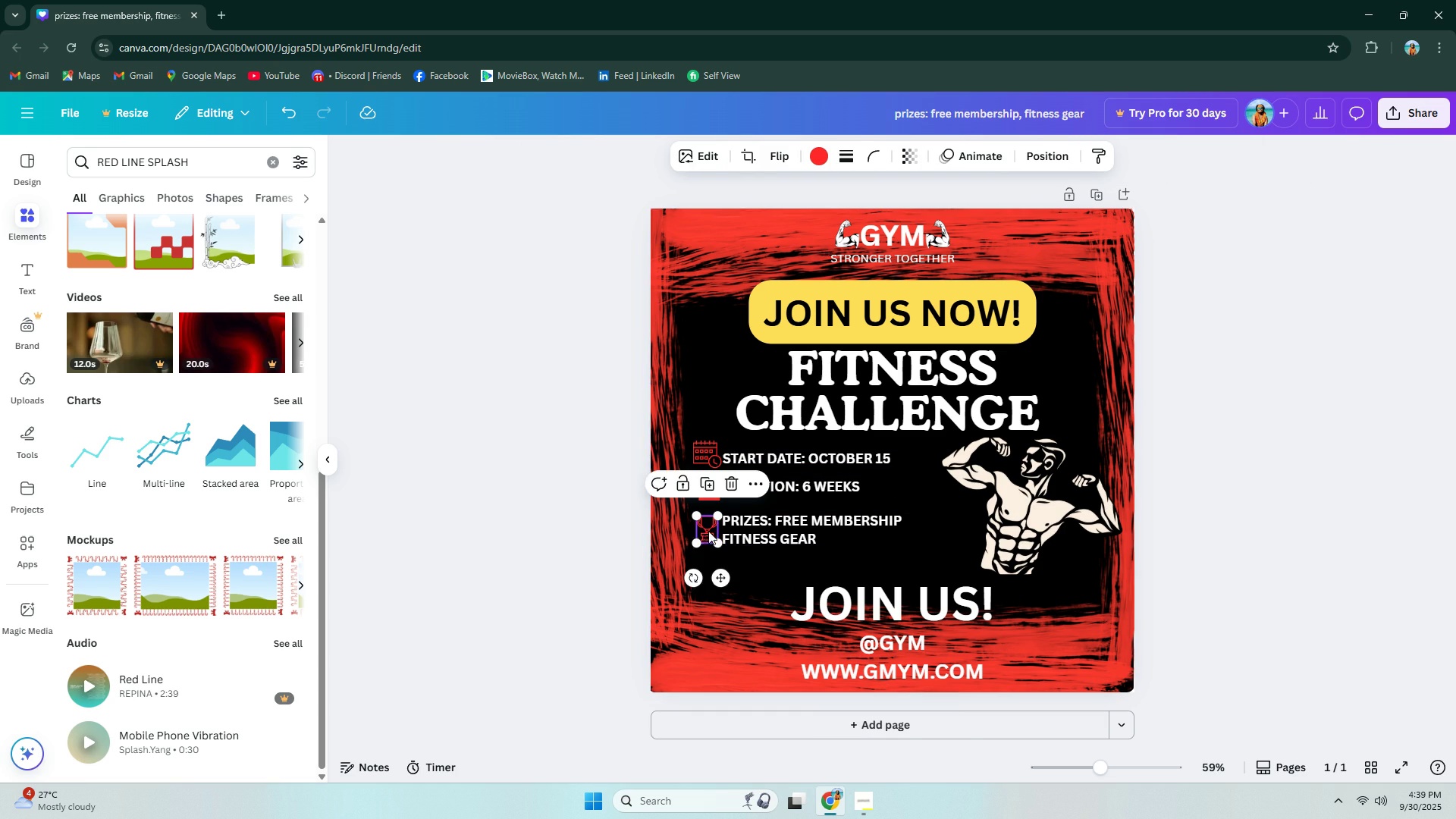 
key(ArrowUp)
 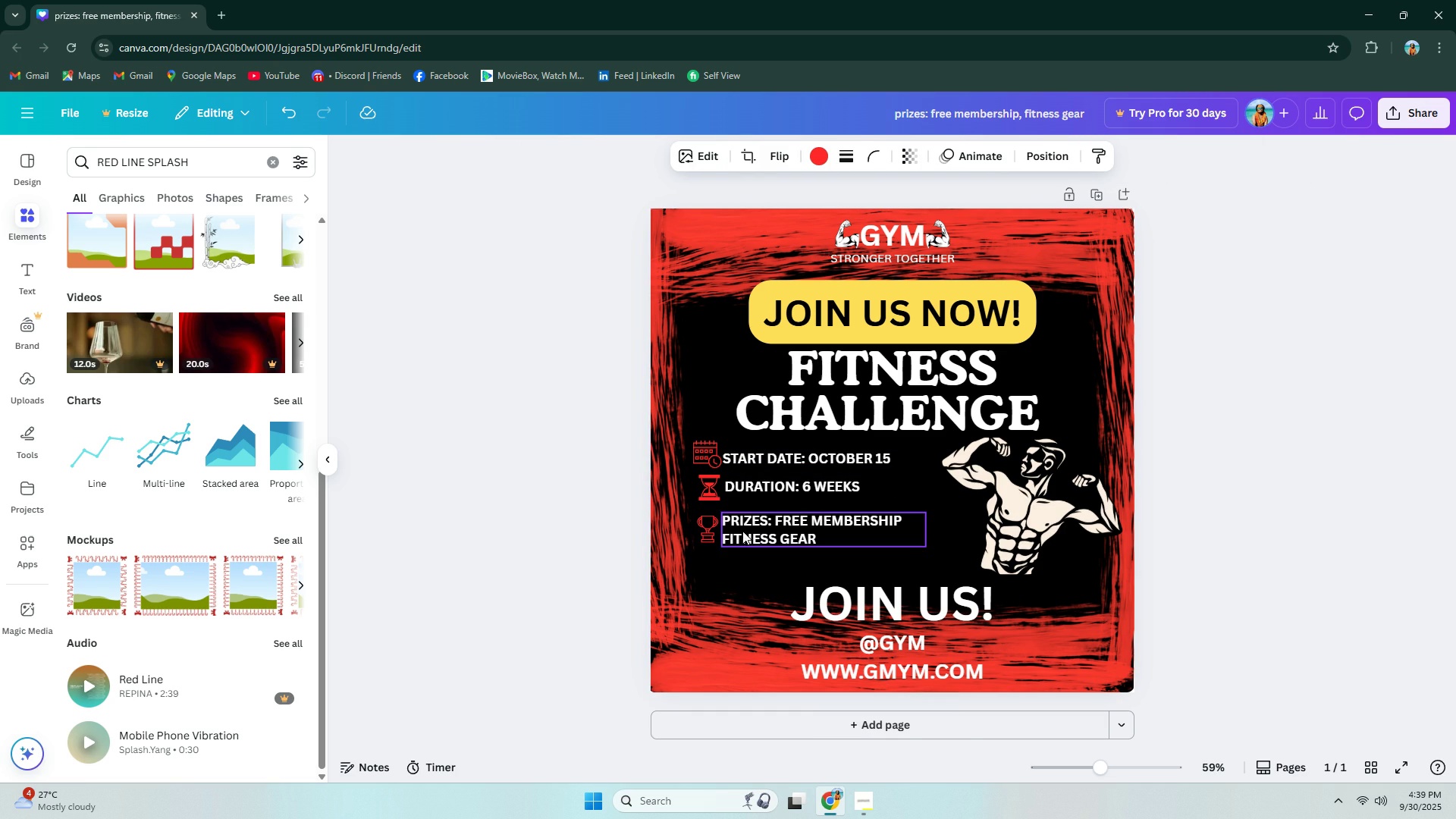 
key(ArrowRight)
 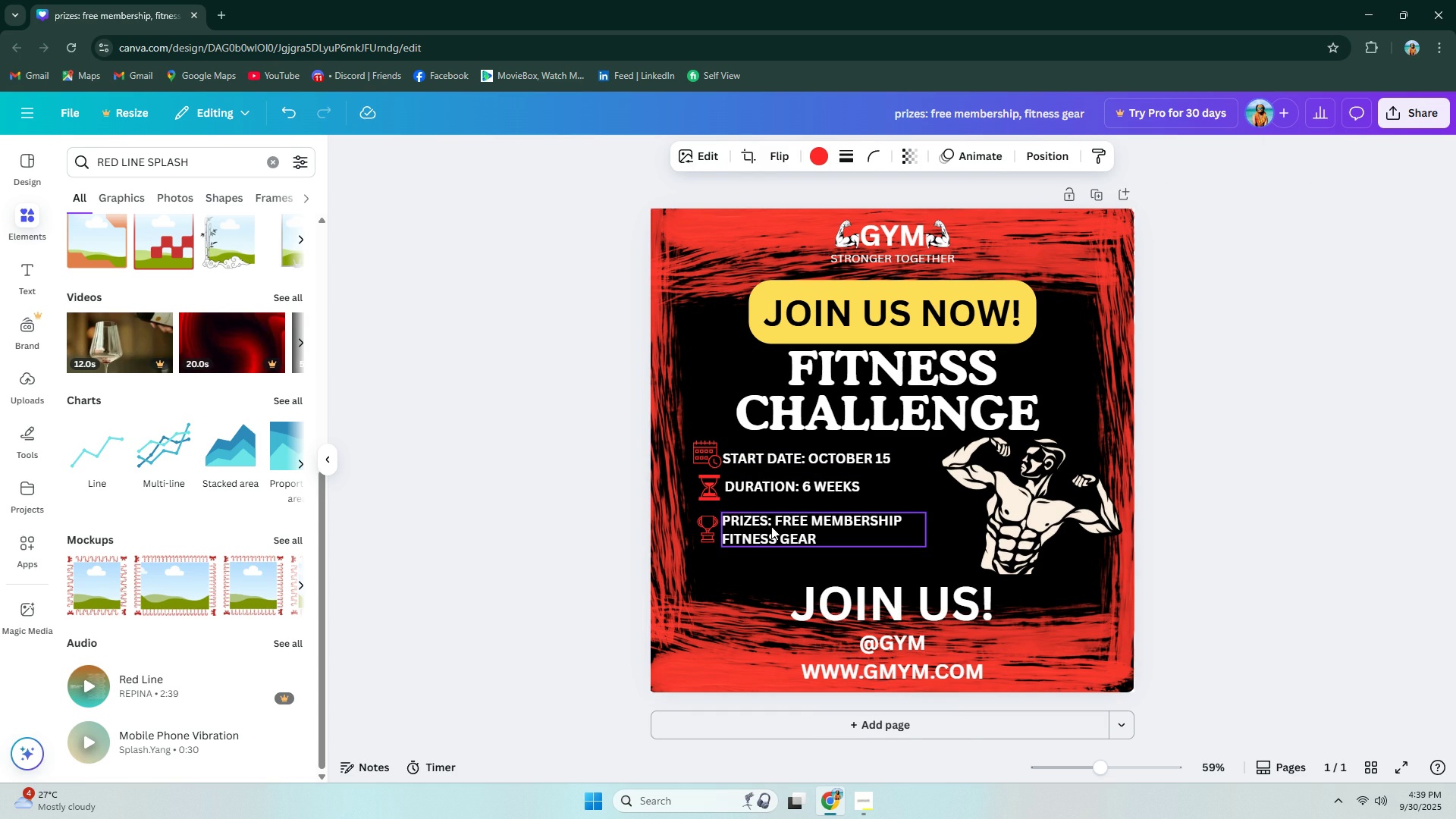 
key(ArrowRight)
 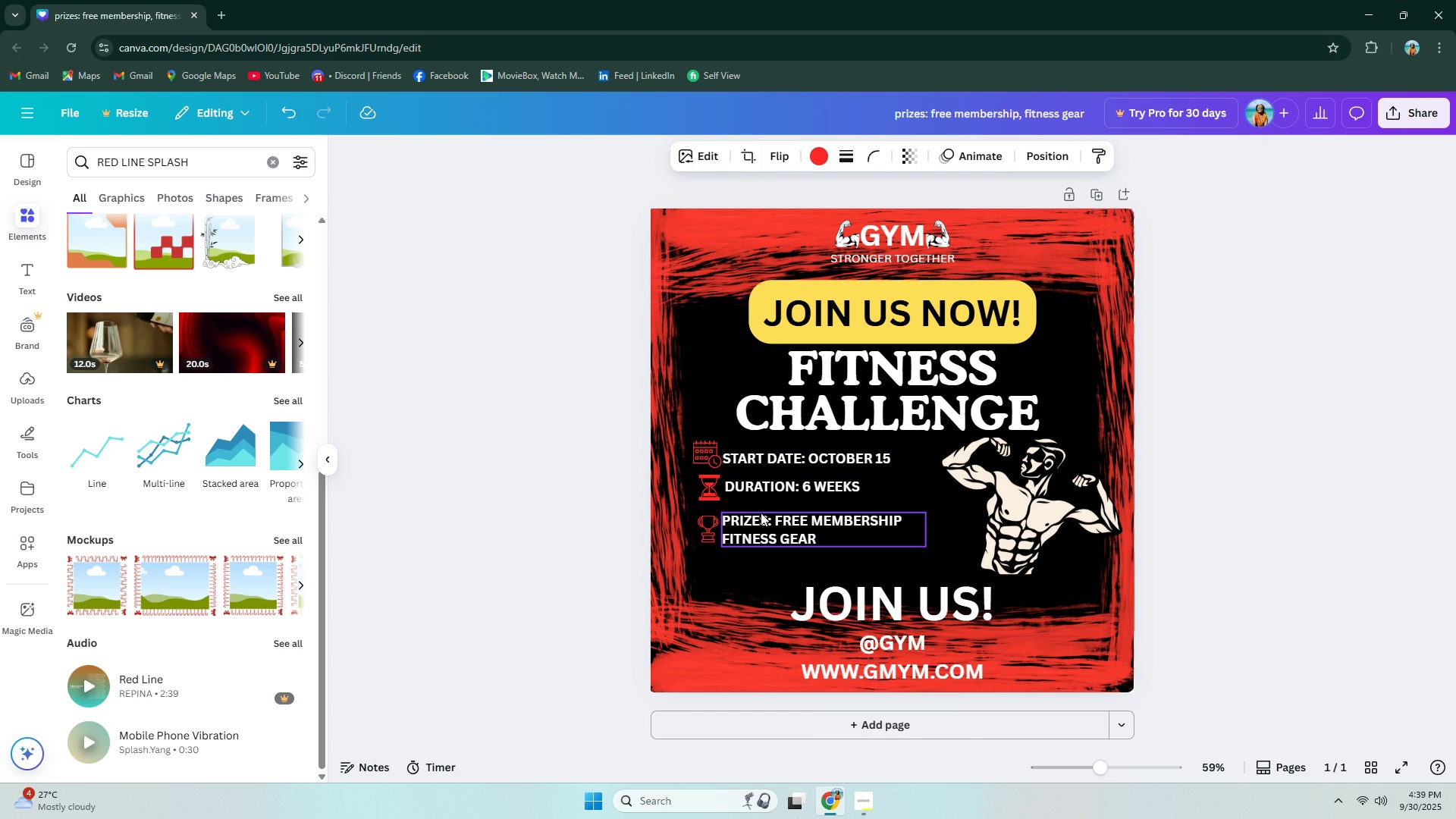 
key(ArrowLeft)
 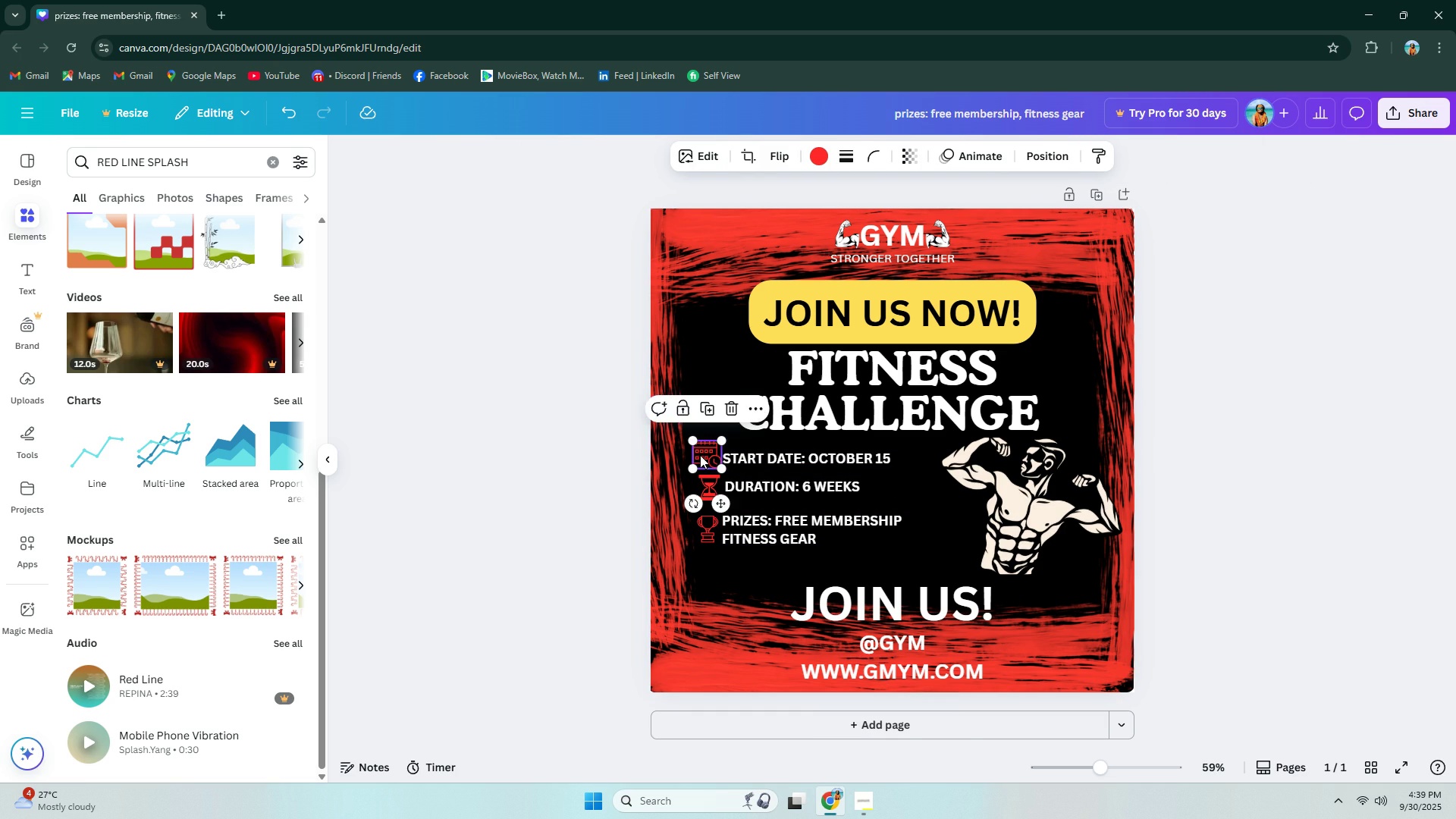 
double_click([696, 454])
 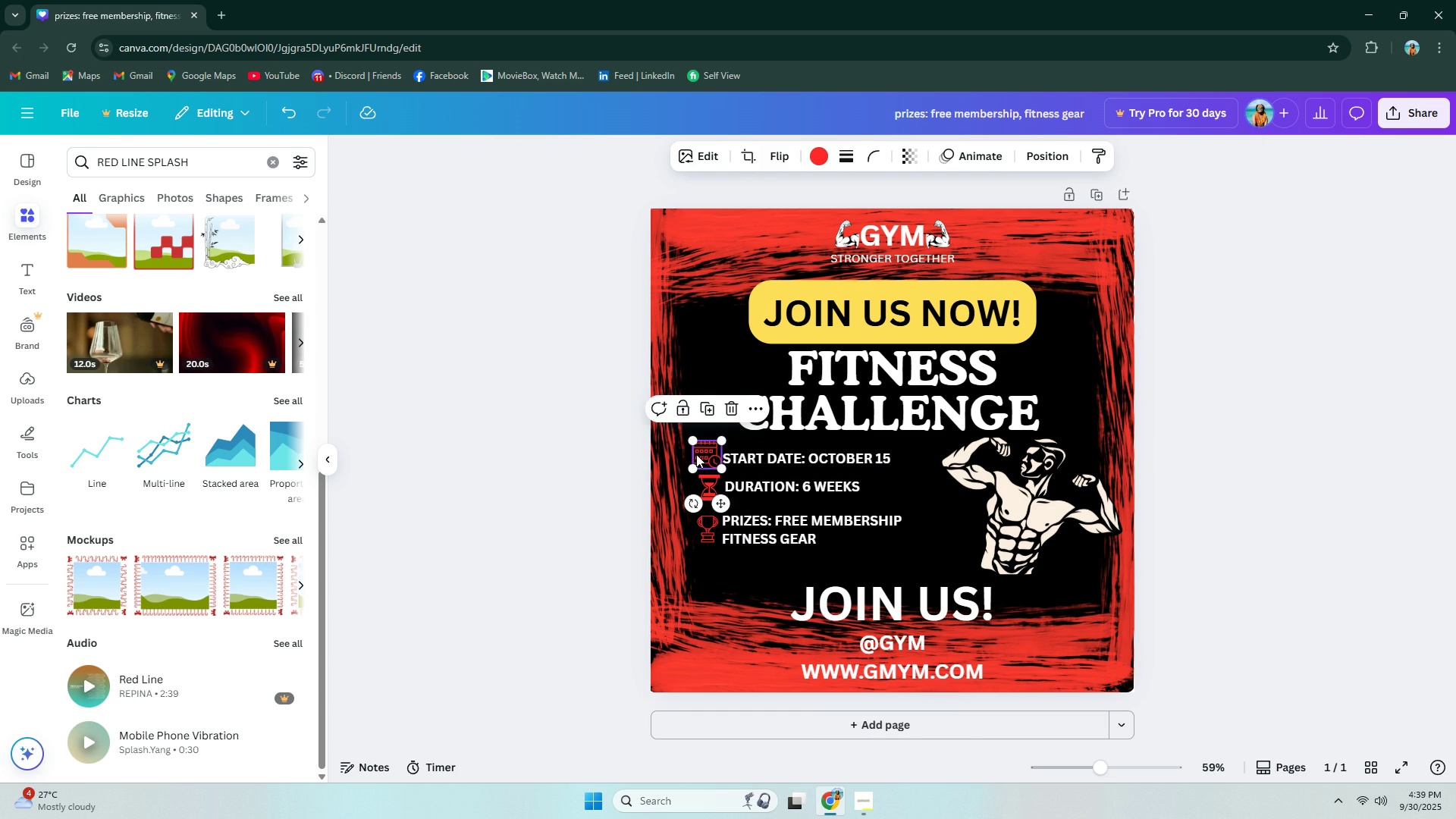 
key(ArrowDown)
 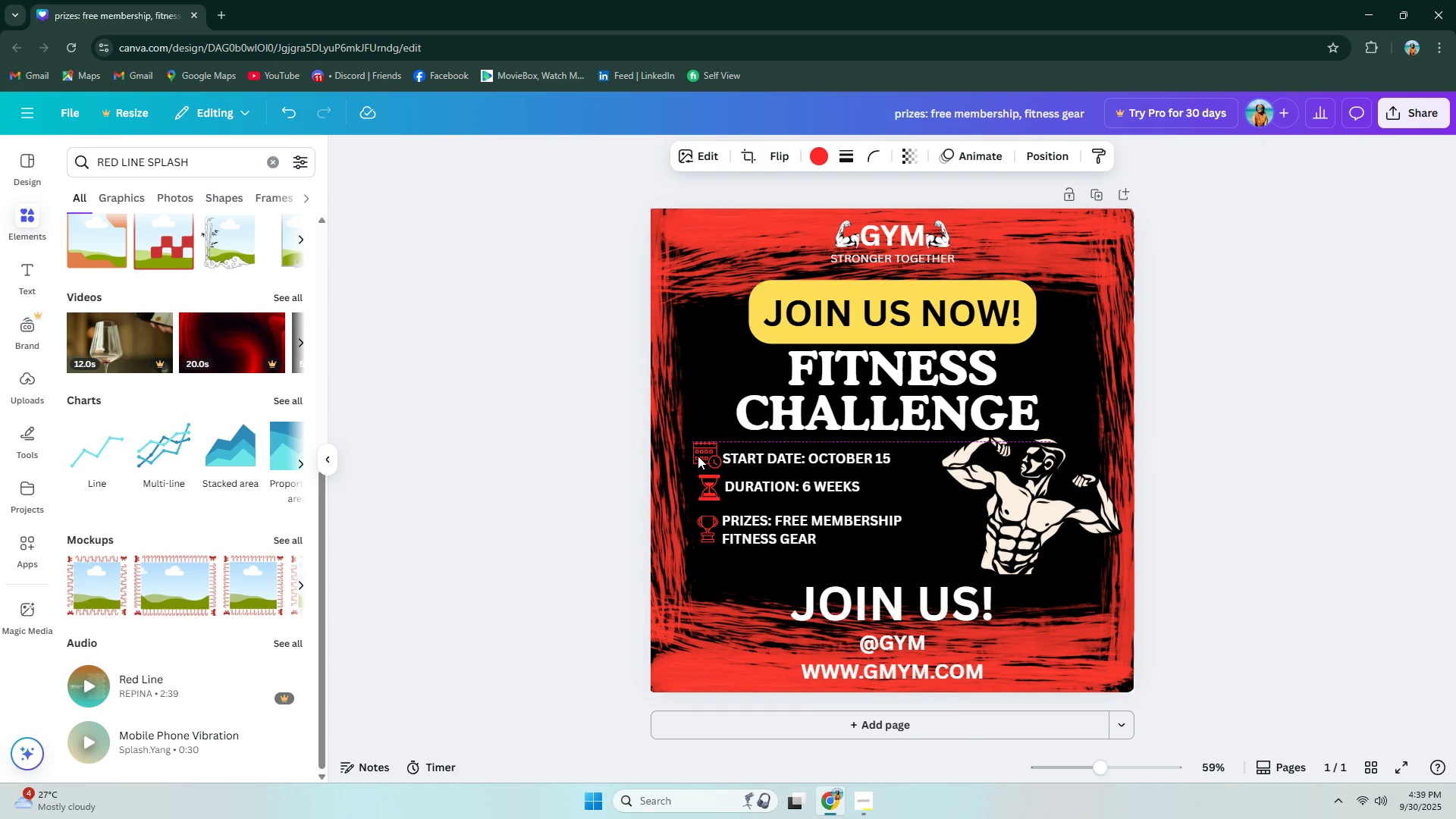 
key(ArrowDown)
 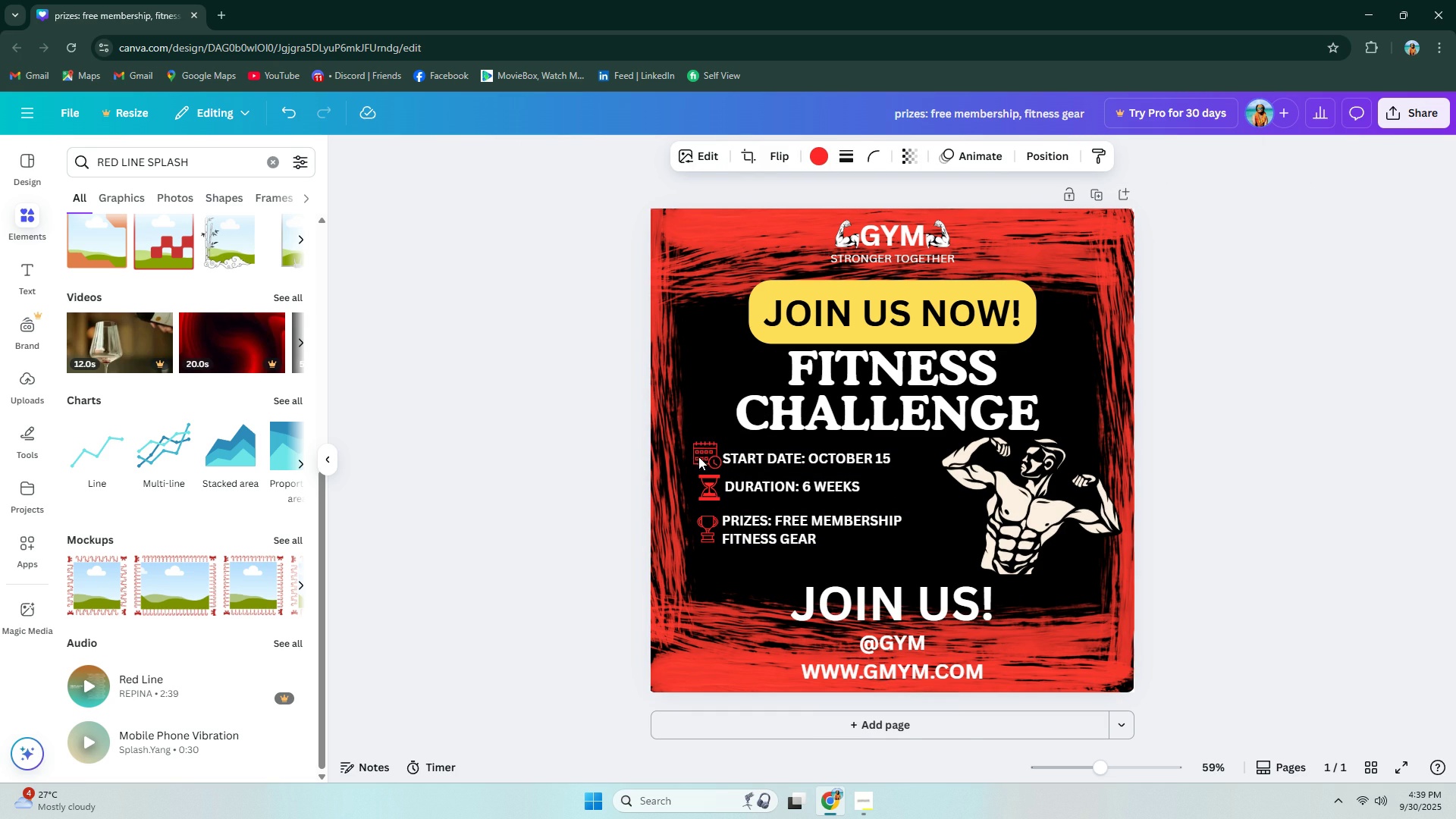 
key(ArrowRight)